 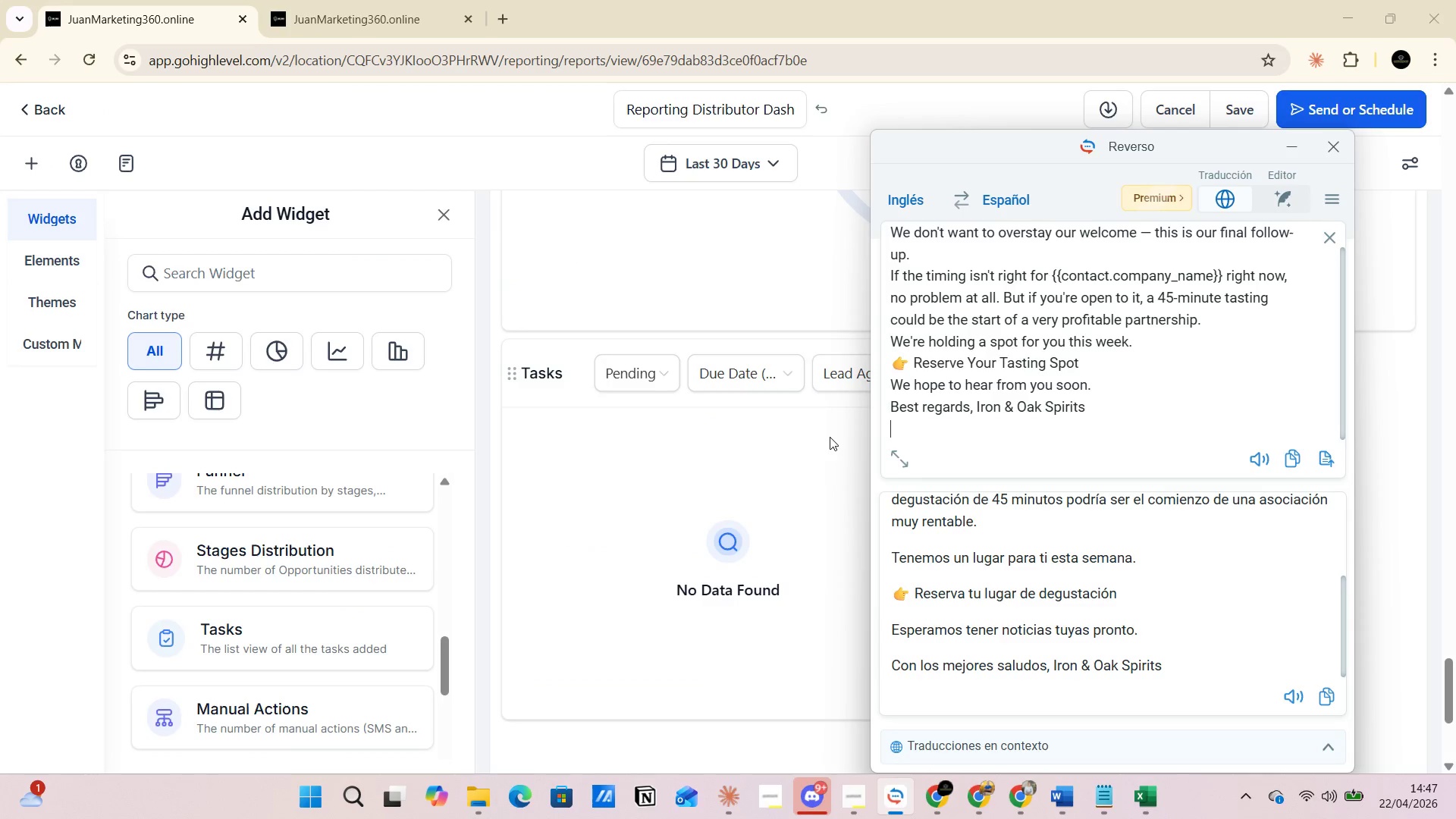 
left_click([1166, 664])
 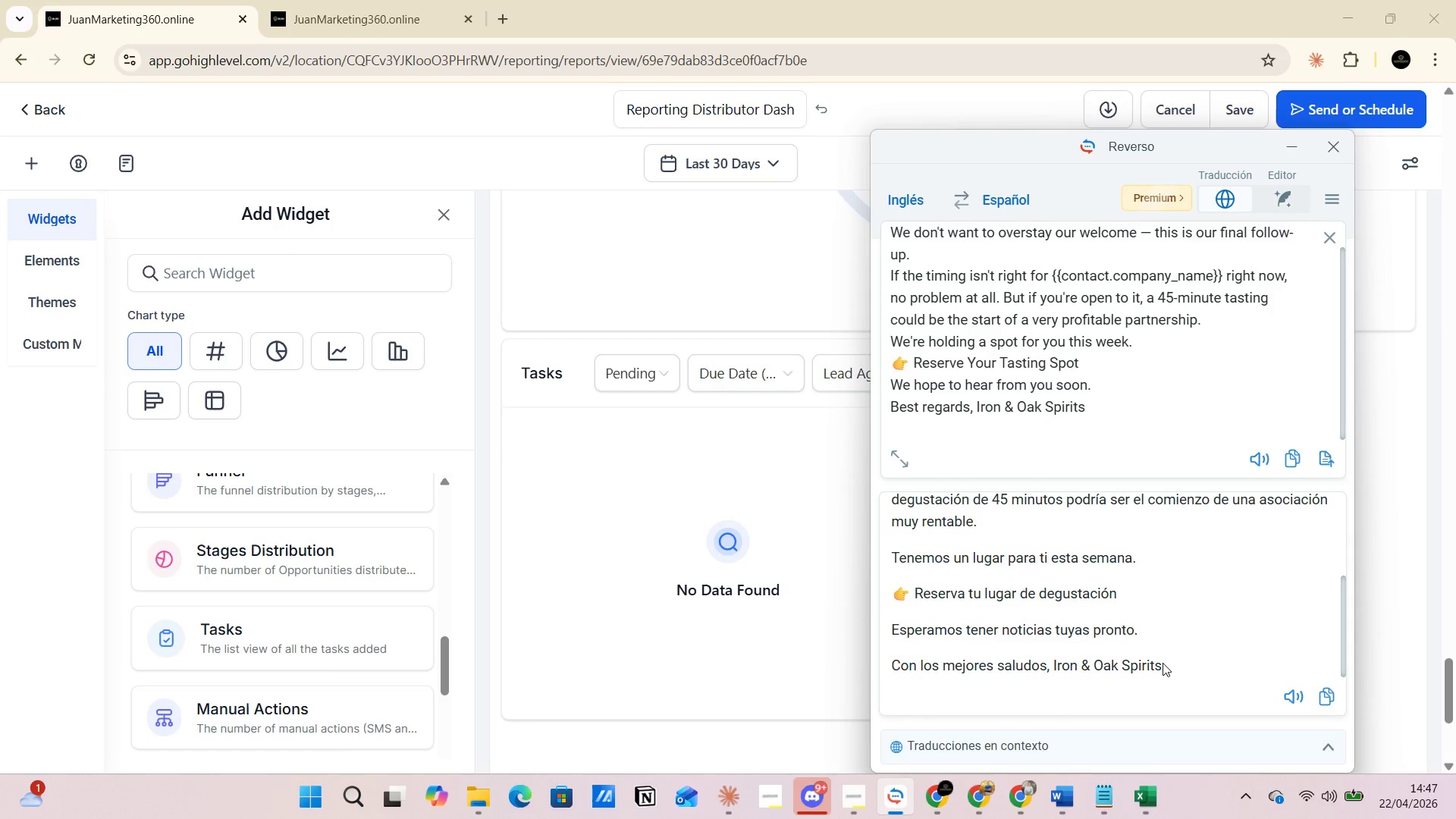 
left_click_drag(start_coordinate=[1163, 663], to_coordinate=[891, 490])
 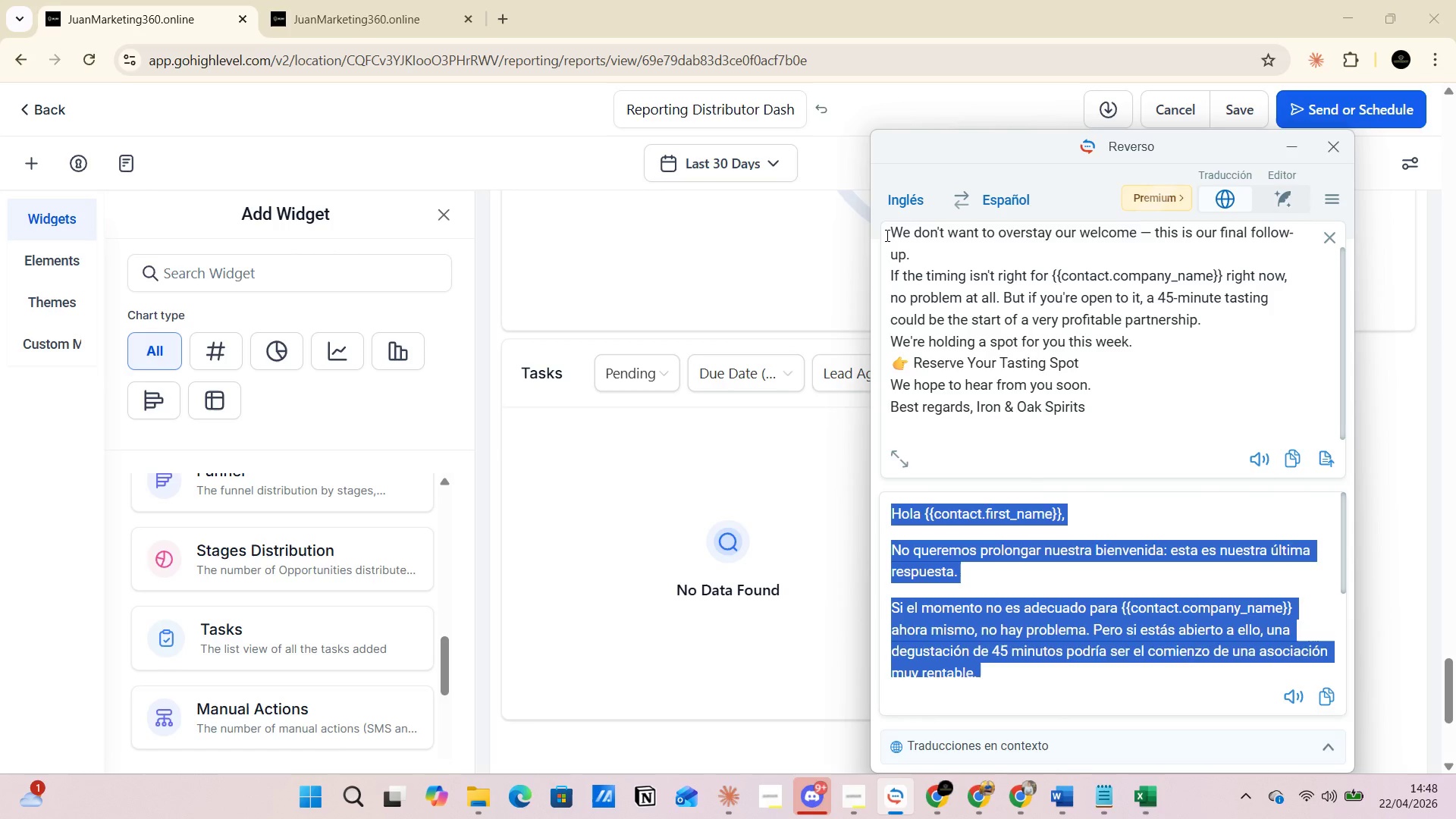 
left_click_drag(start_coordinate=[888, 235], to_coordinate=[1141, 441])
 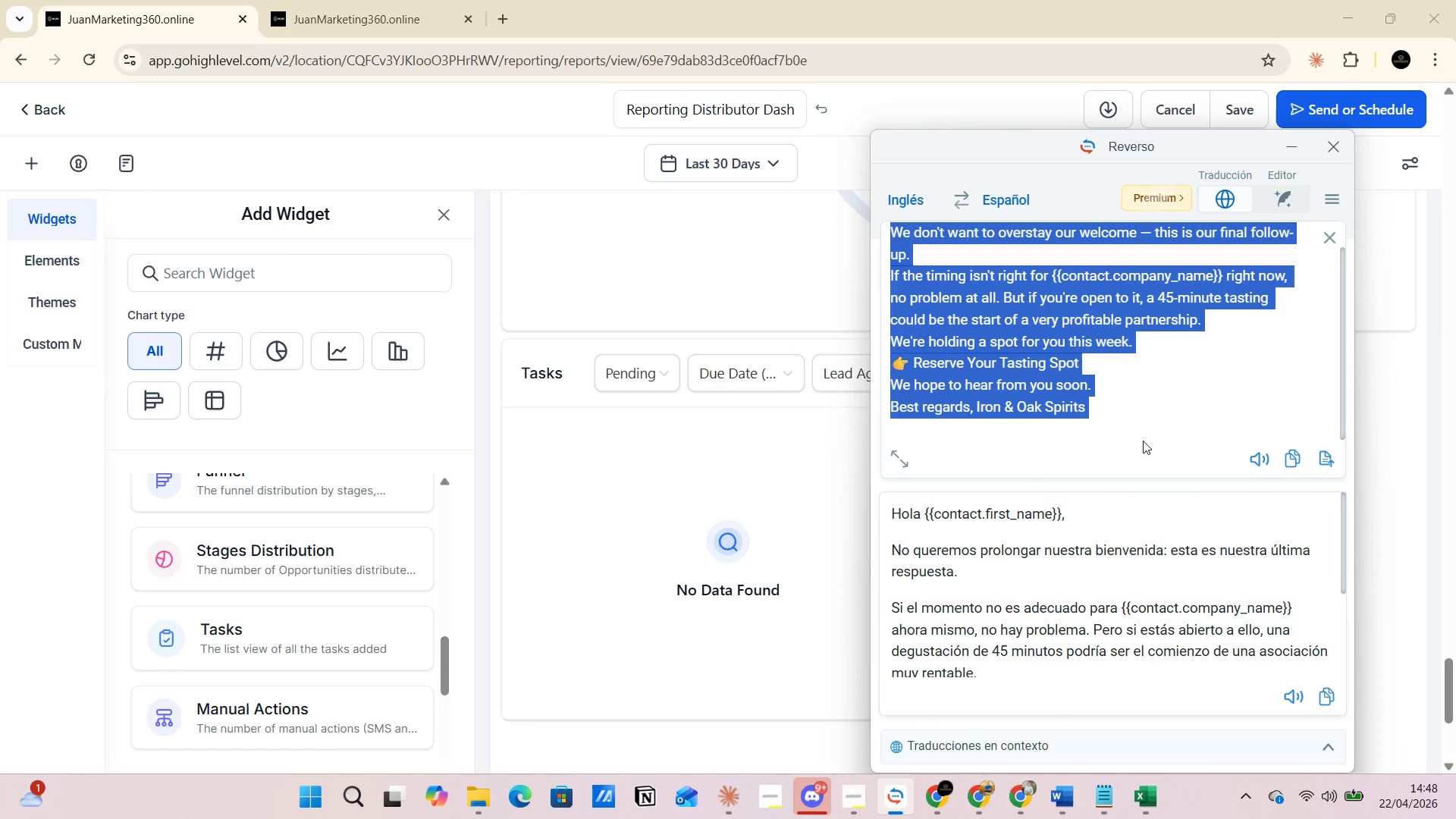 
key(Control+V)
 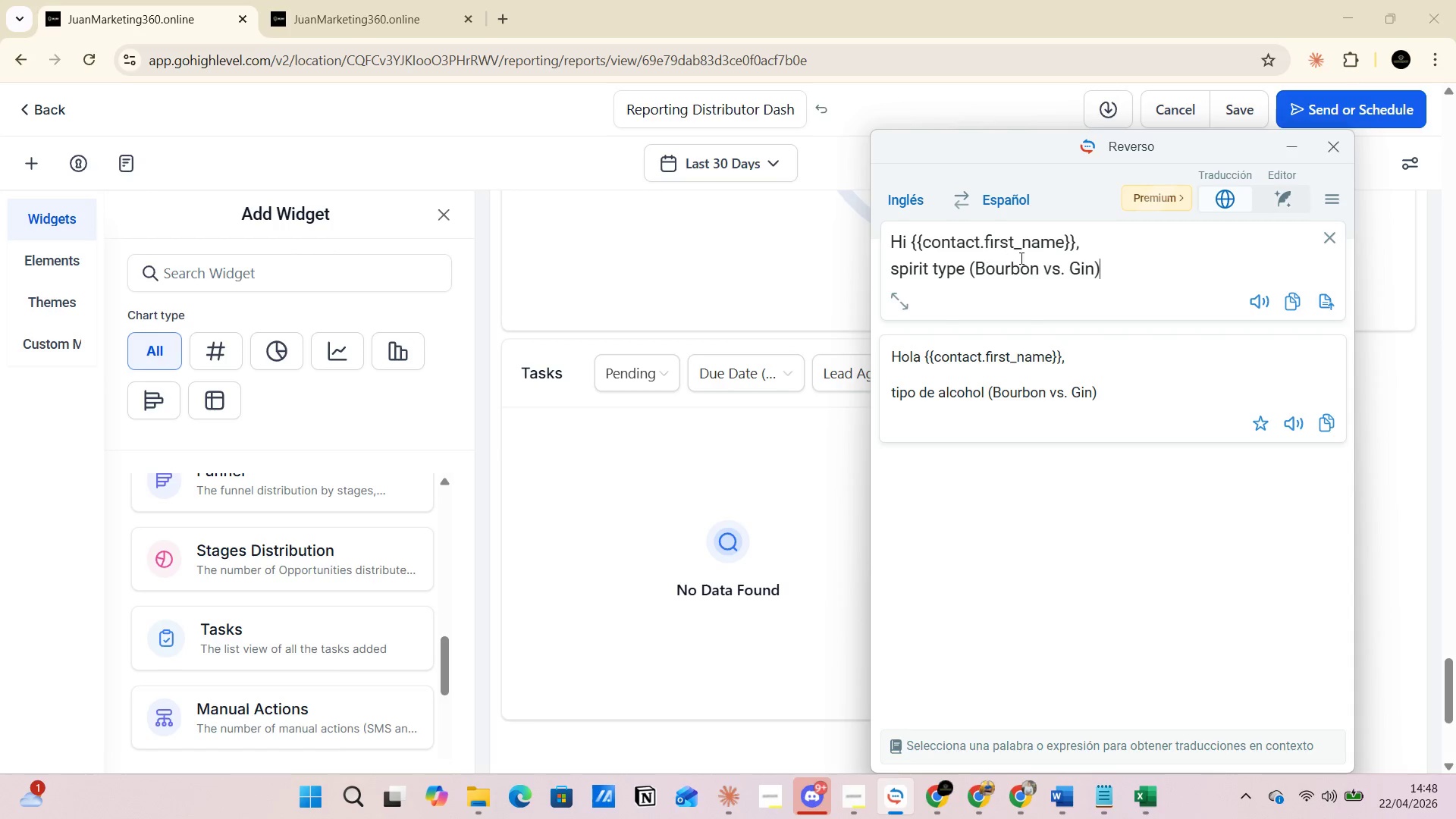 
wait(7.27)
 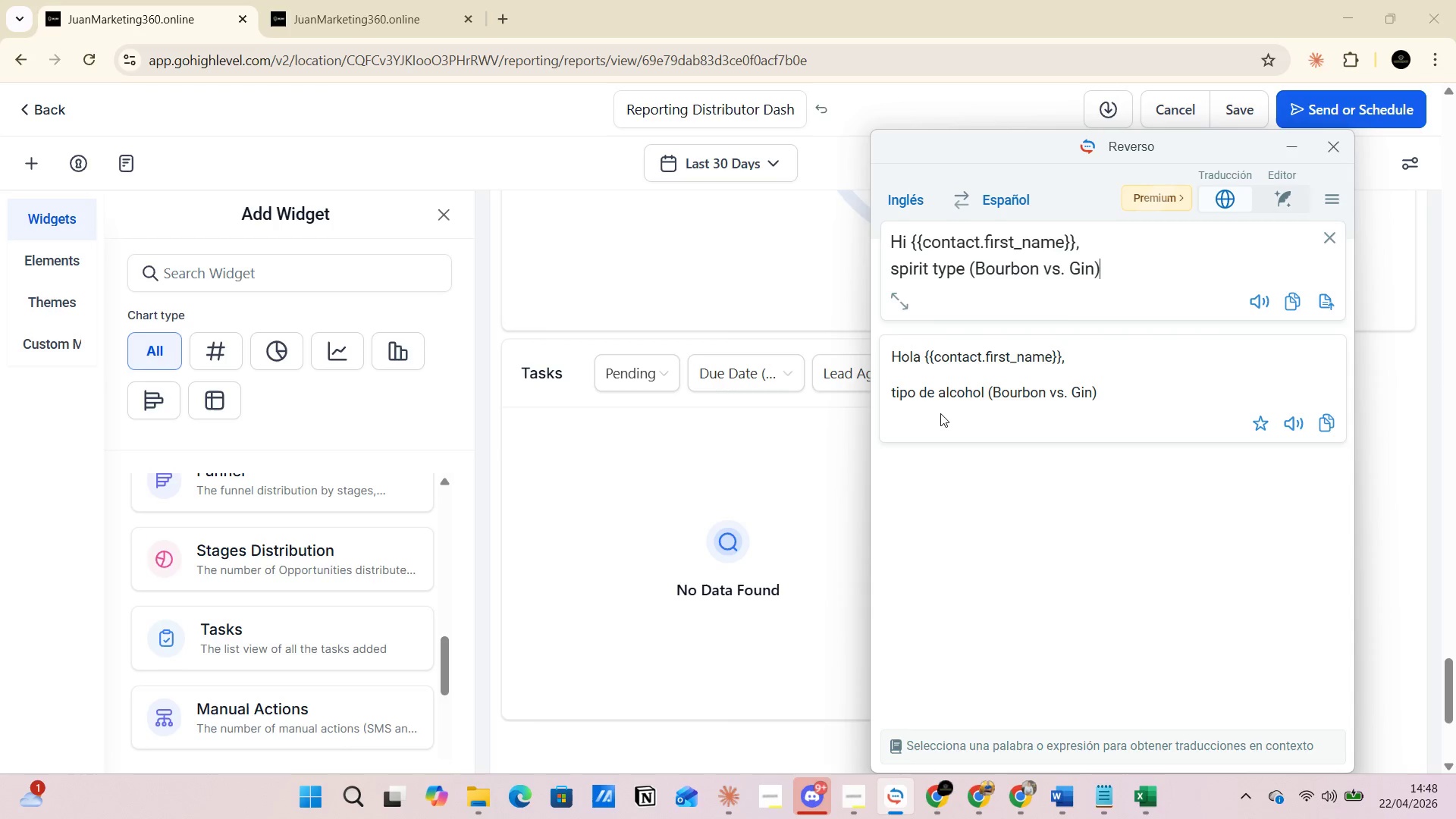 
key(Alt+Tab)
 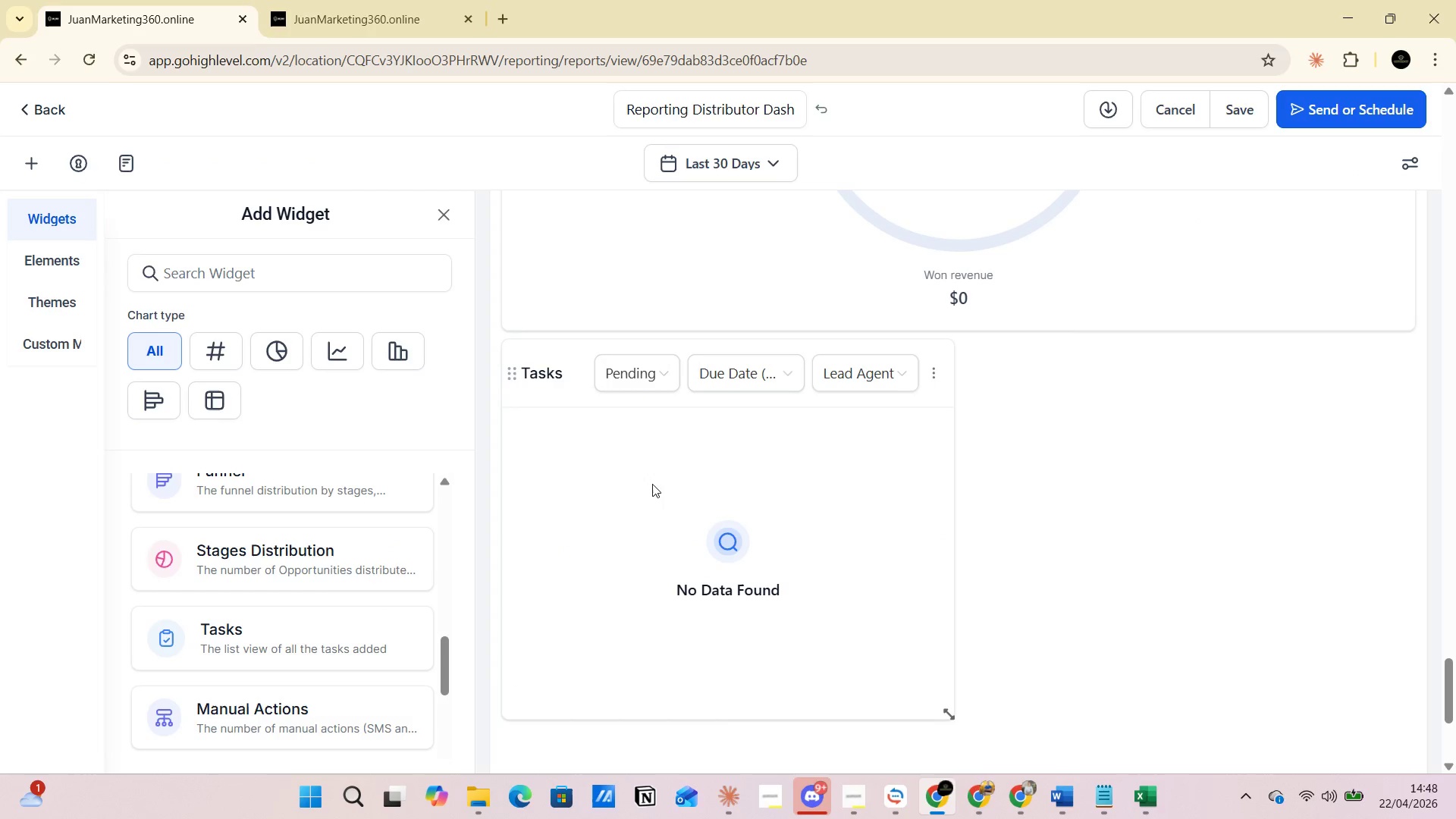 
scroll: coordinate [324, 608], scroll_direction: up, amount: 2.0
 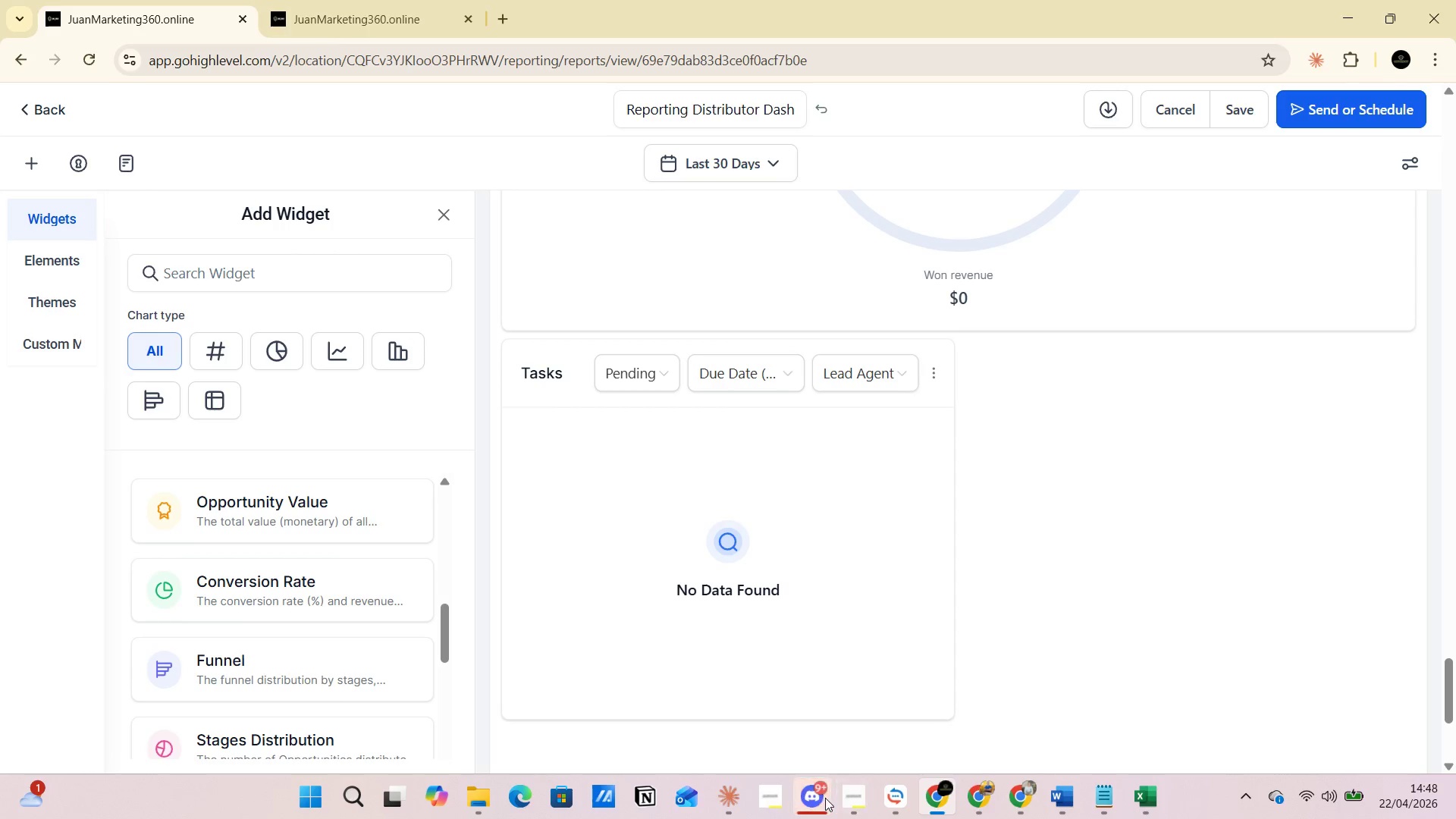 
left_click([871, 740])